 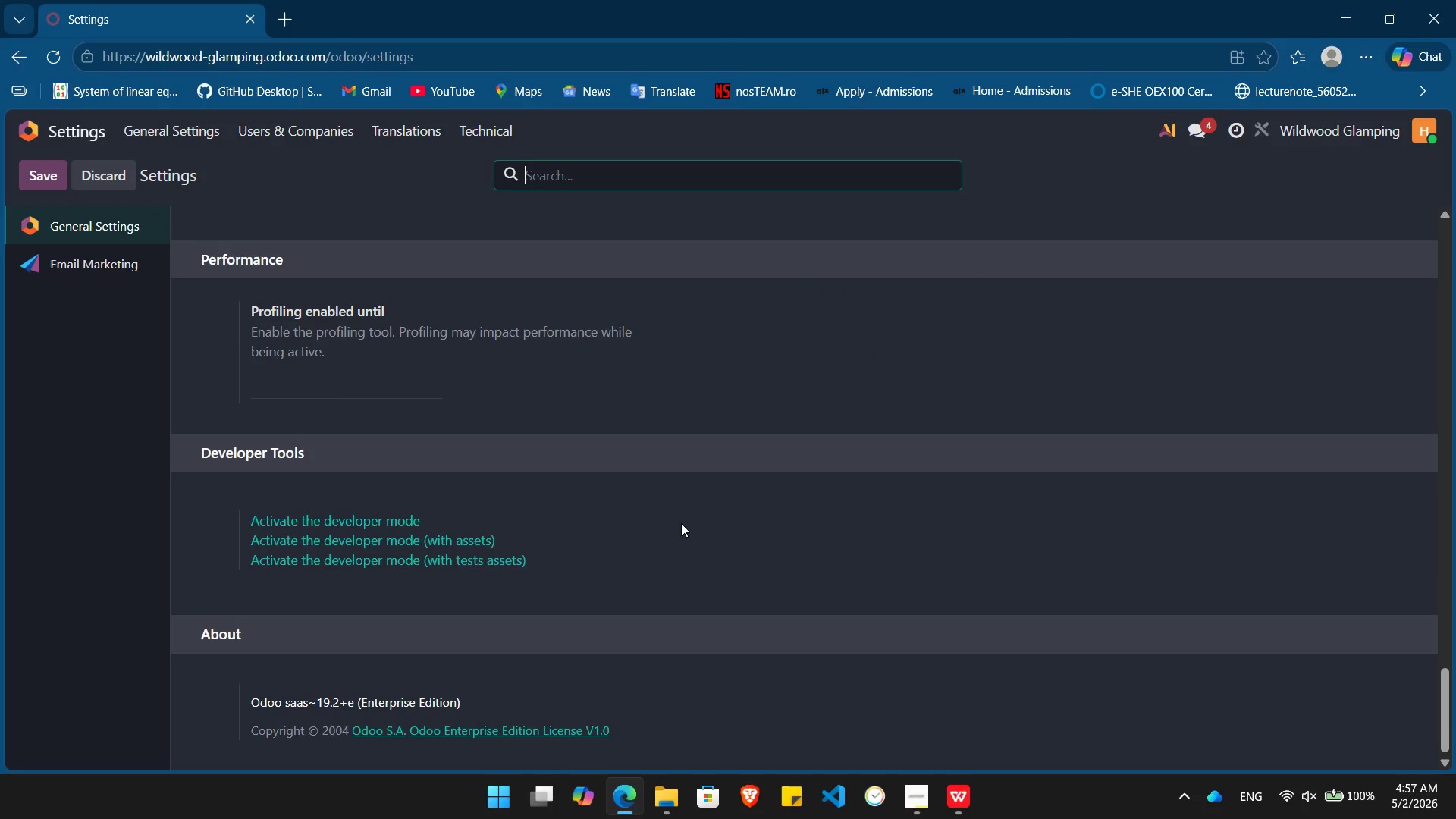 
left_click([359, 521])
 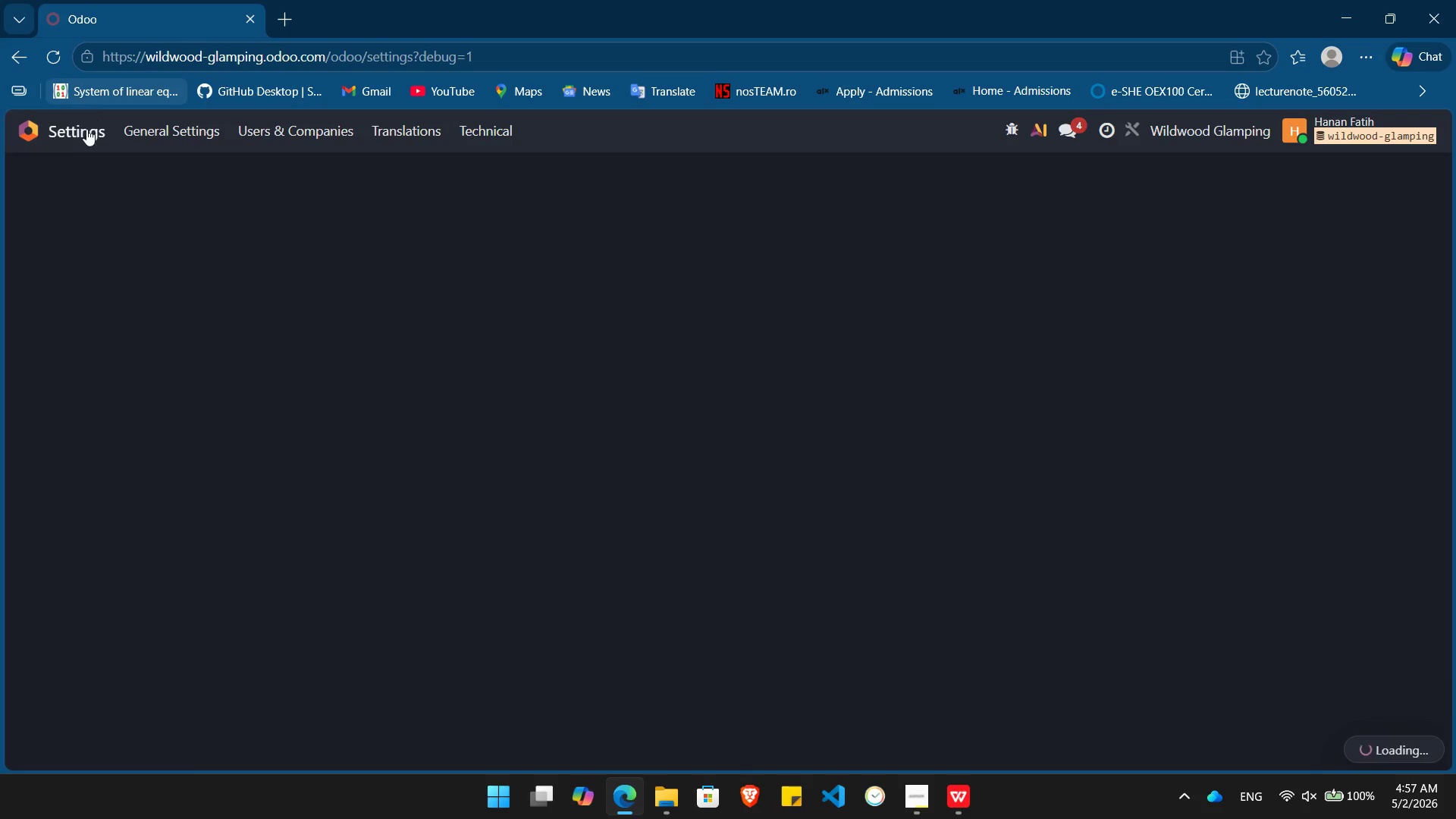 
wait(5.88)
 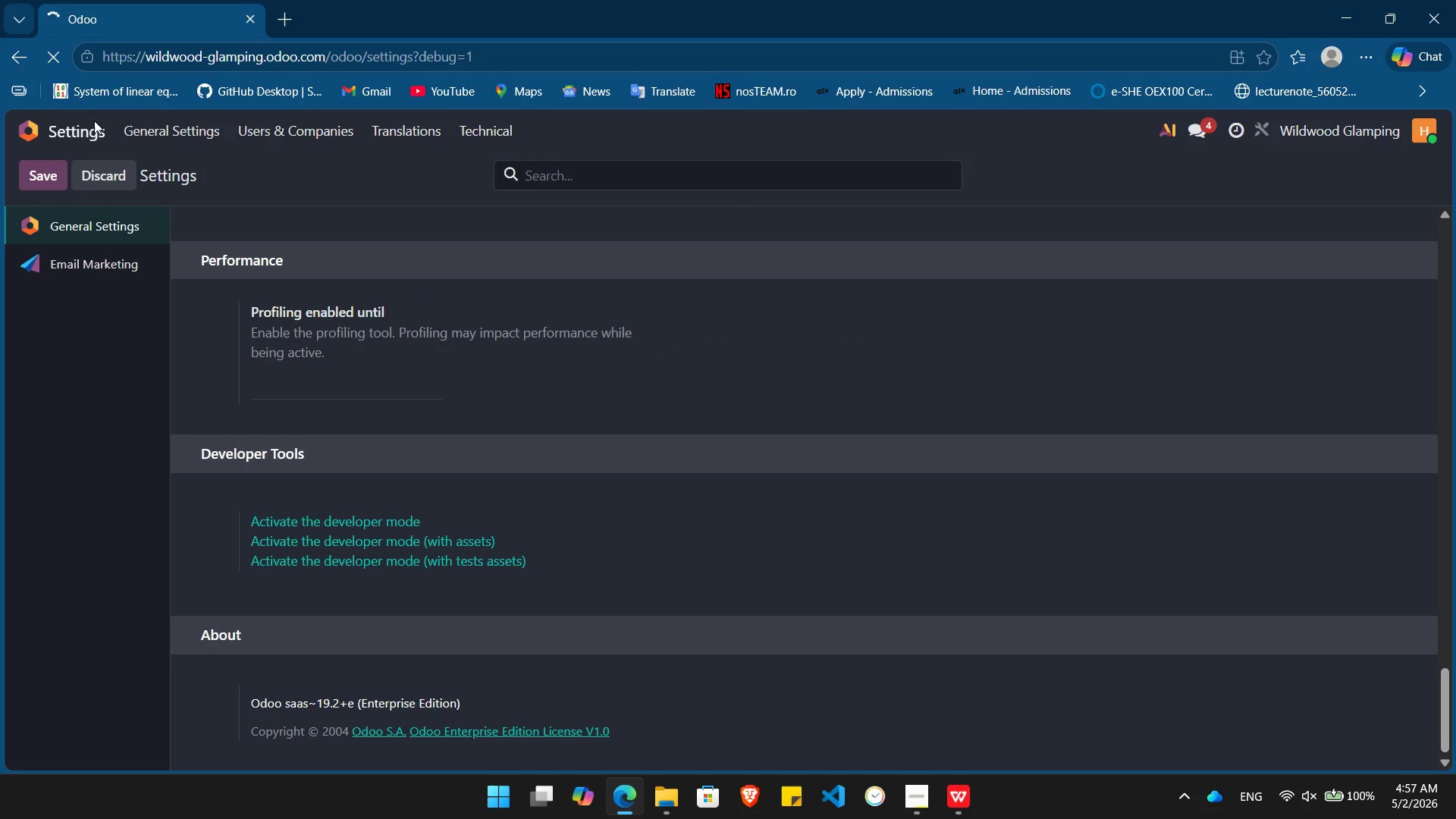 
left_click([61, 137])
 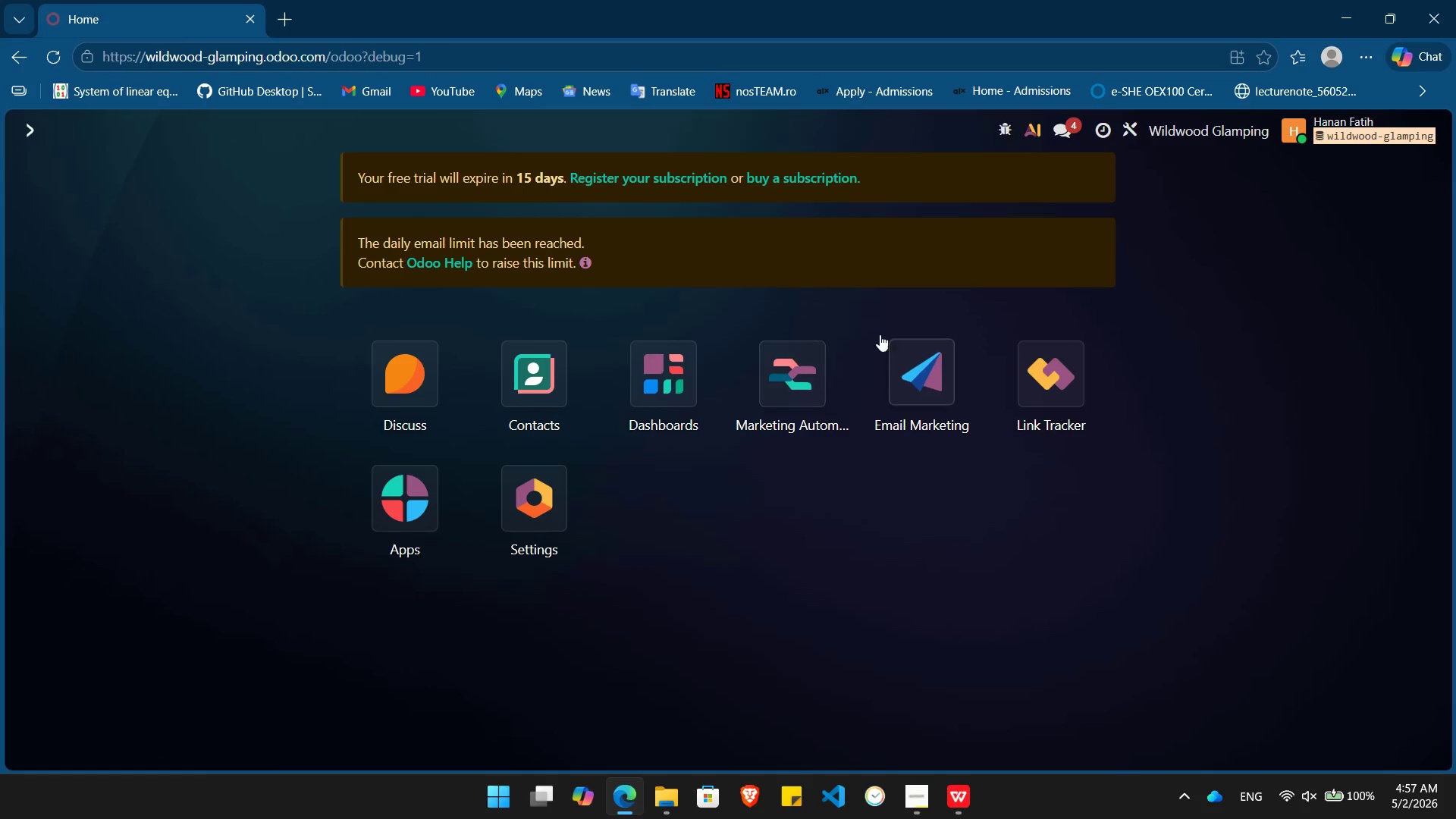 
left_click([921, 354])
 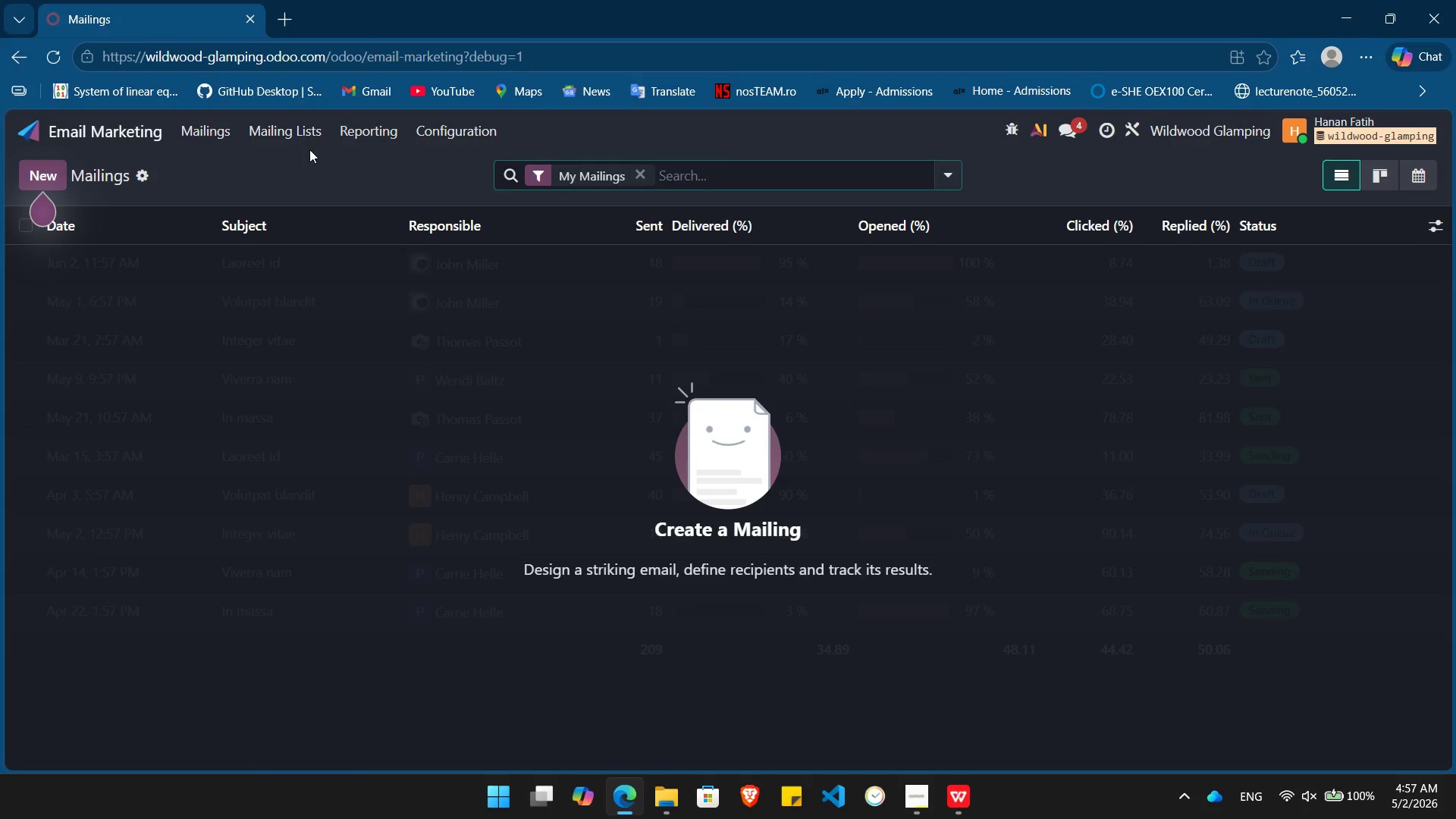 
left_click([293, 138])
 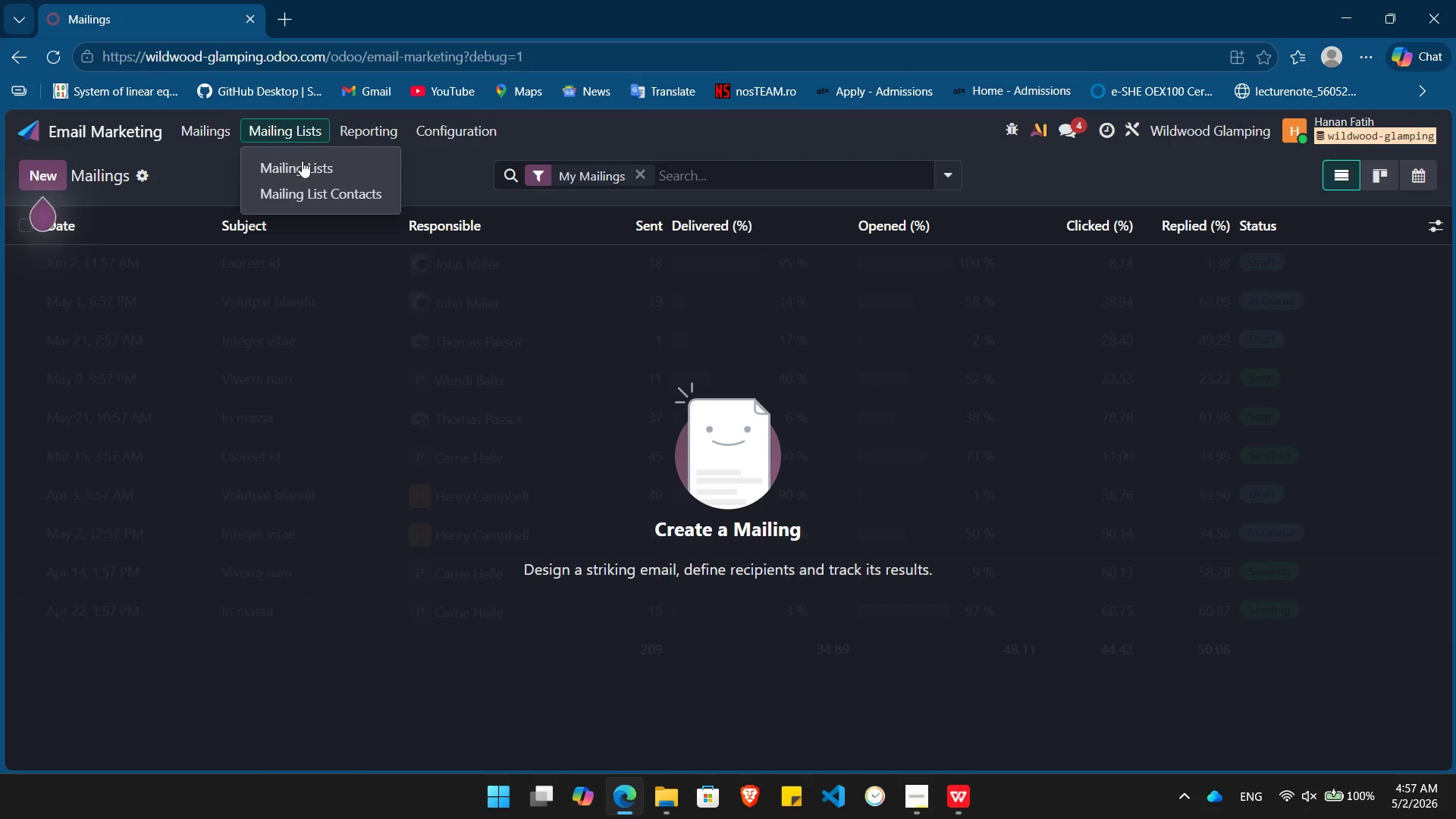 
left_click([307, 165])
 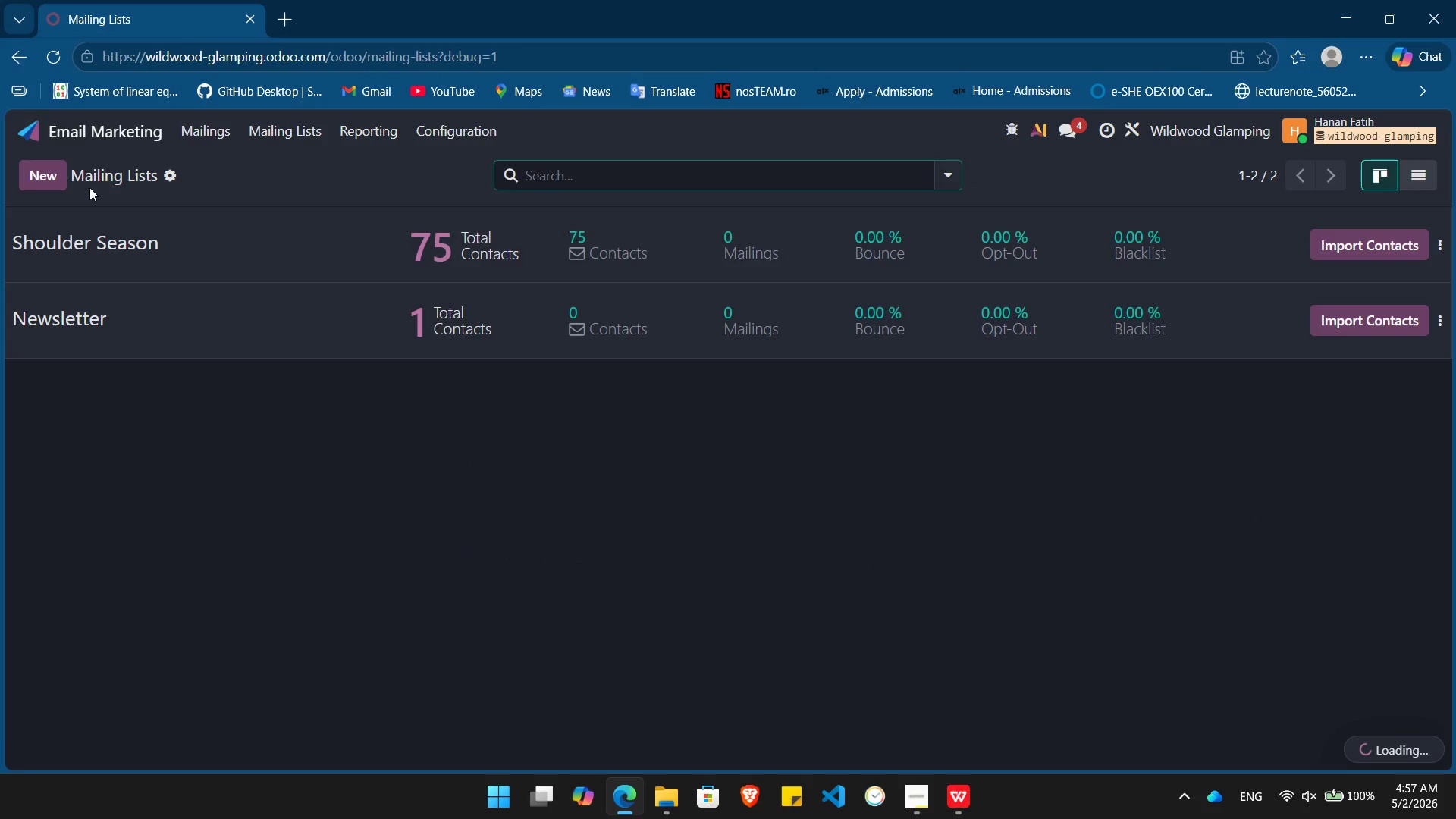 
left_click([43, 177])
 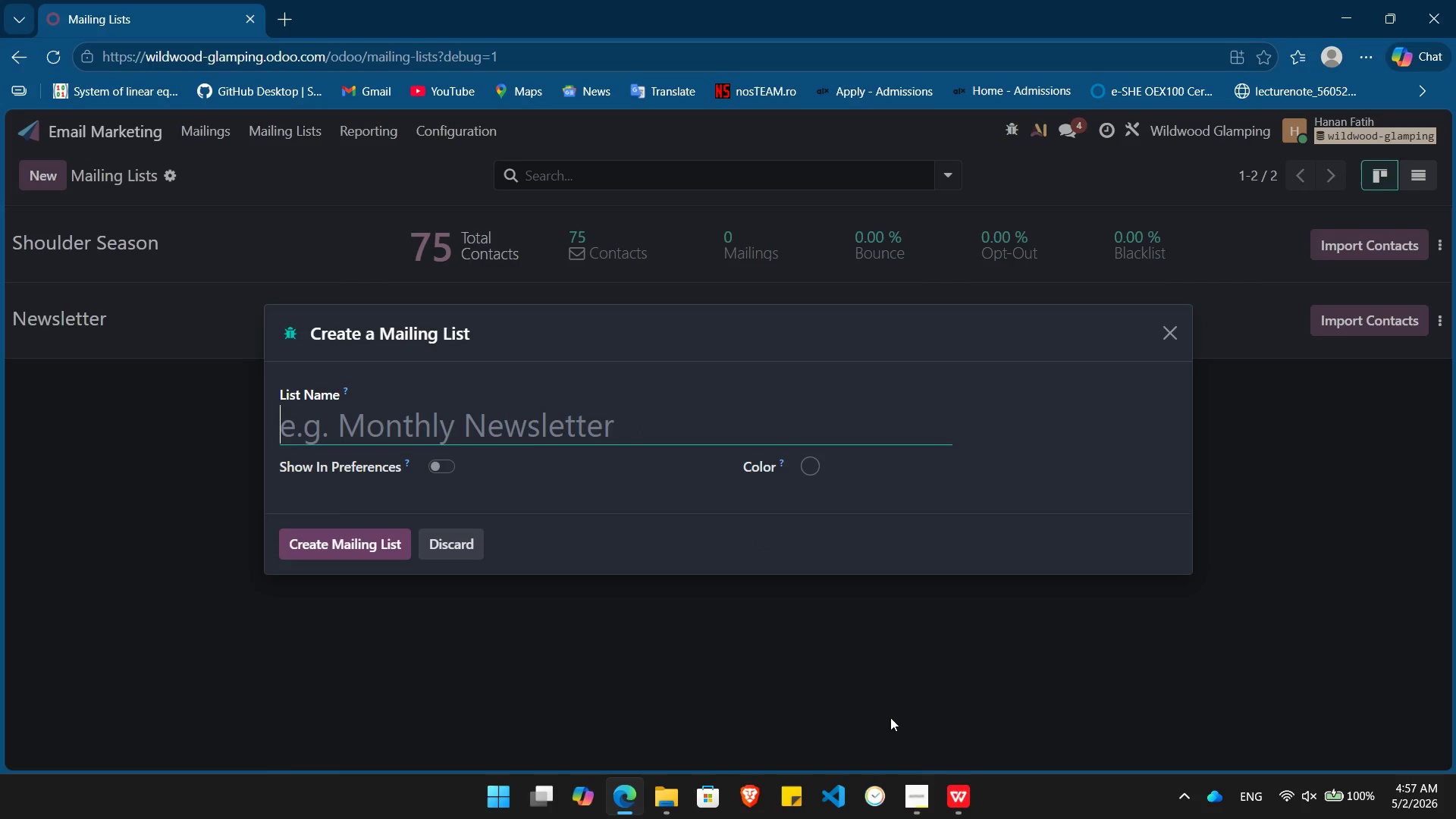 
left_click([924, 813])